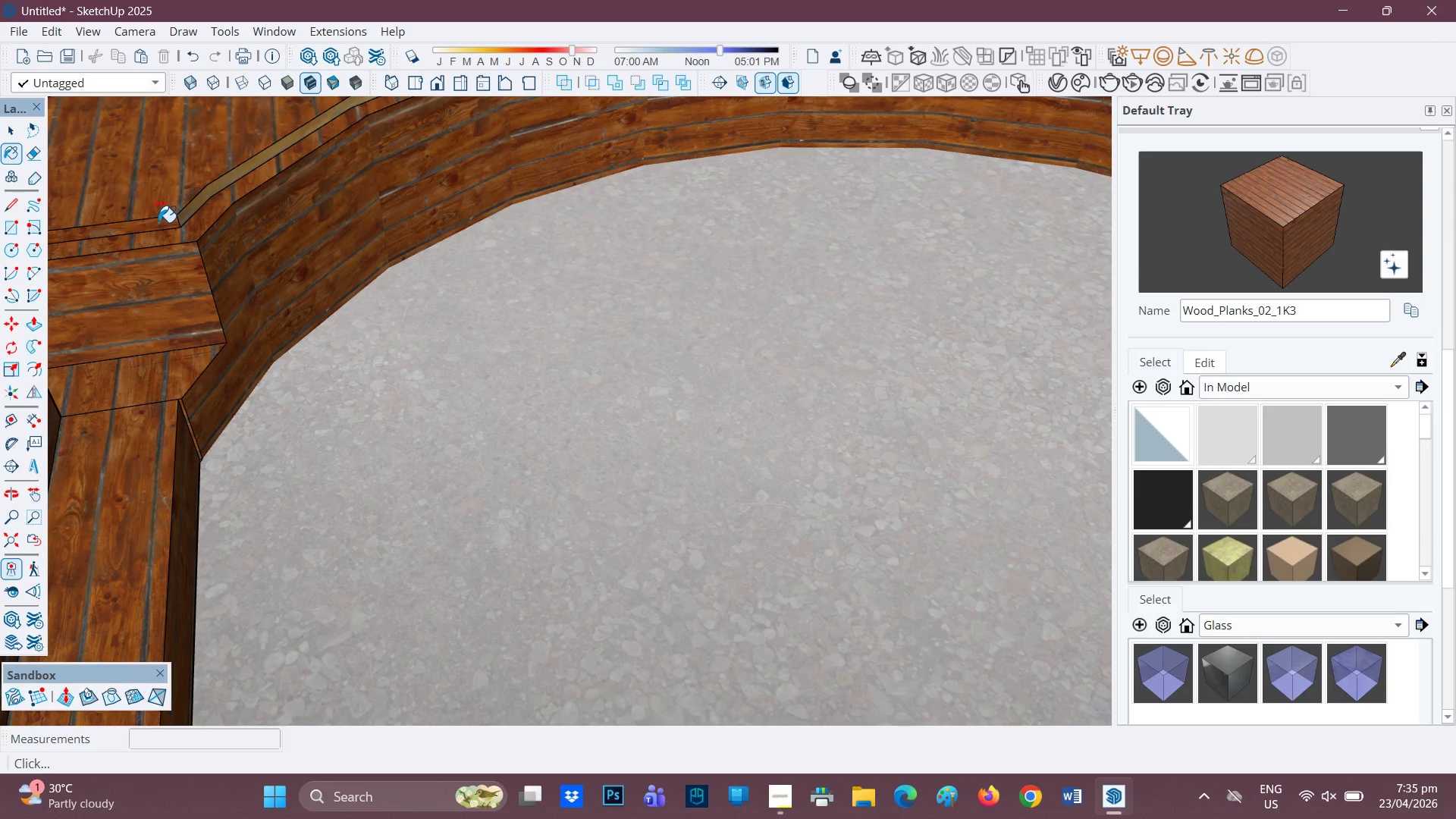 
key(Control+Z)
 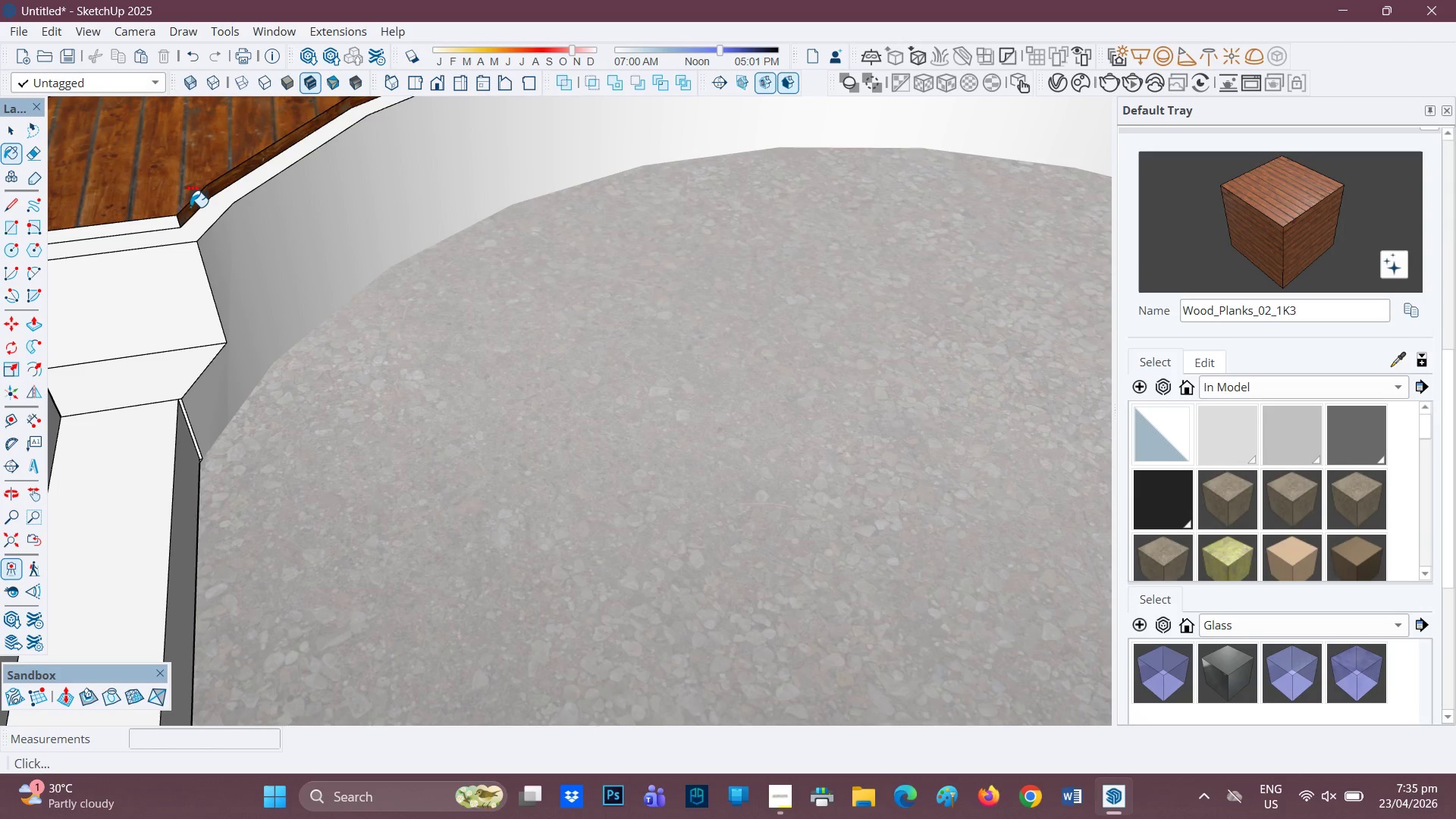 
left_click([171, 217])
 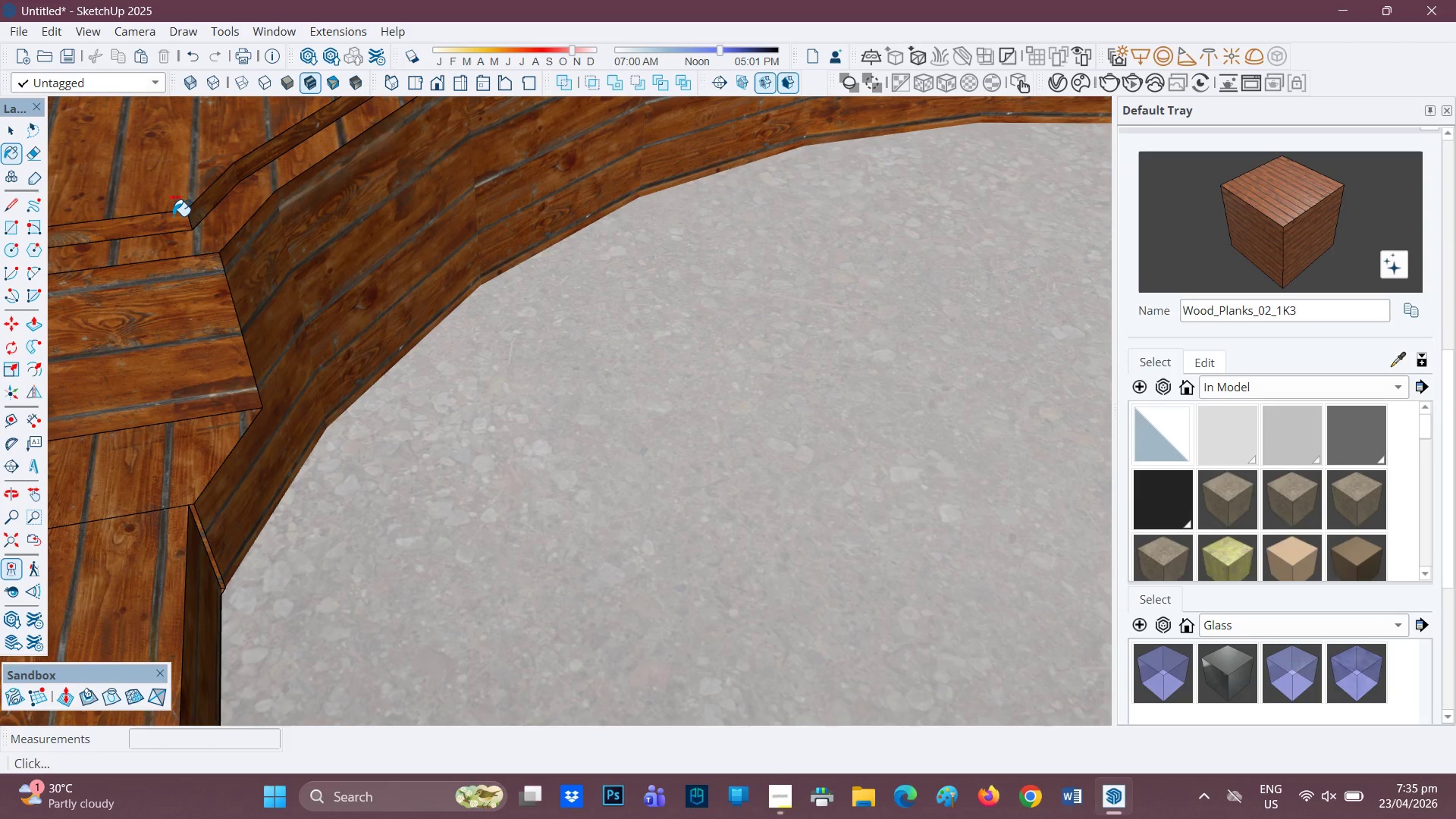 
scroll: coordinate [155, 227], scroll_direction: up, amount: 5.0
 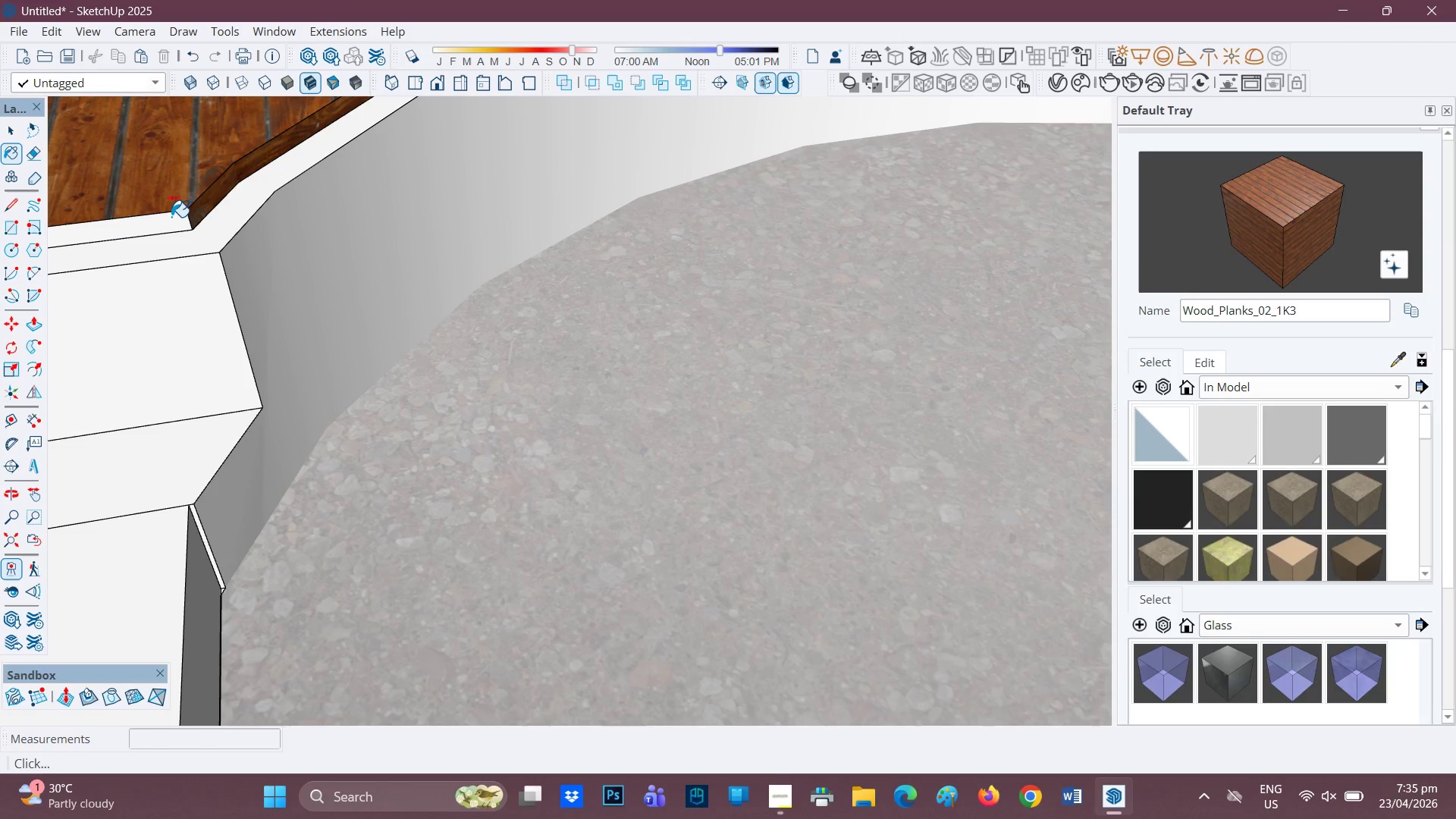 
key(Control+ControlLeft)
 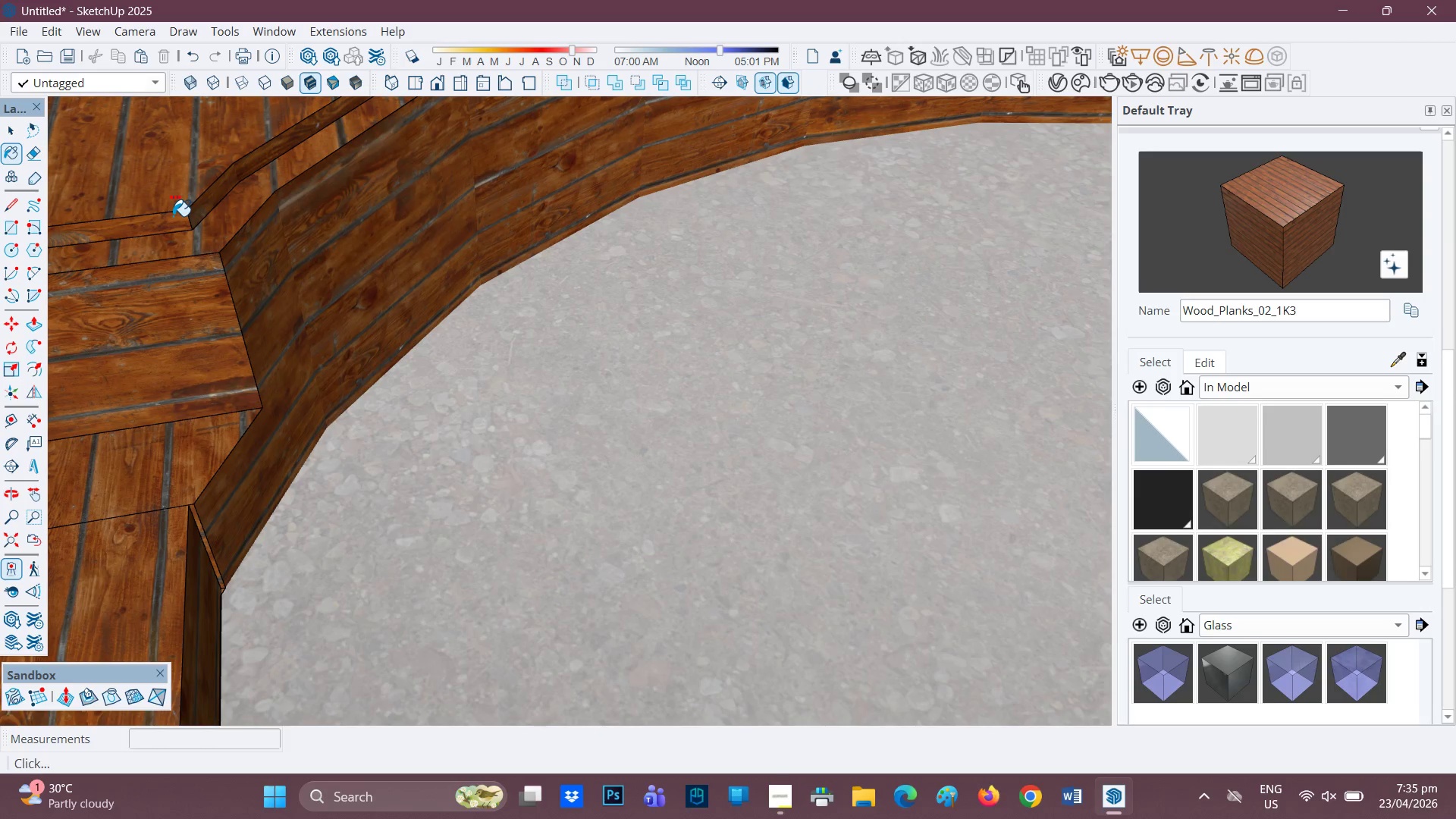 
key(Control+Z)
 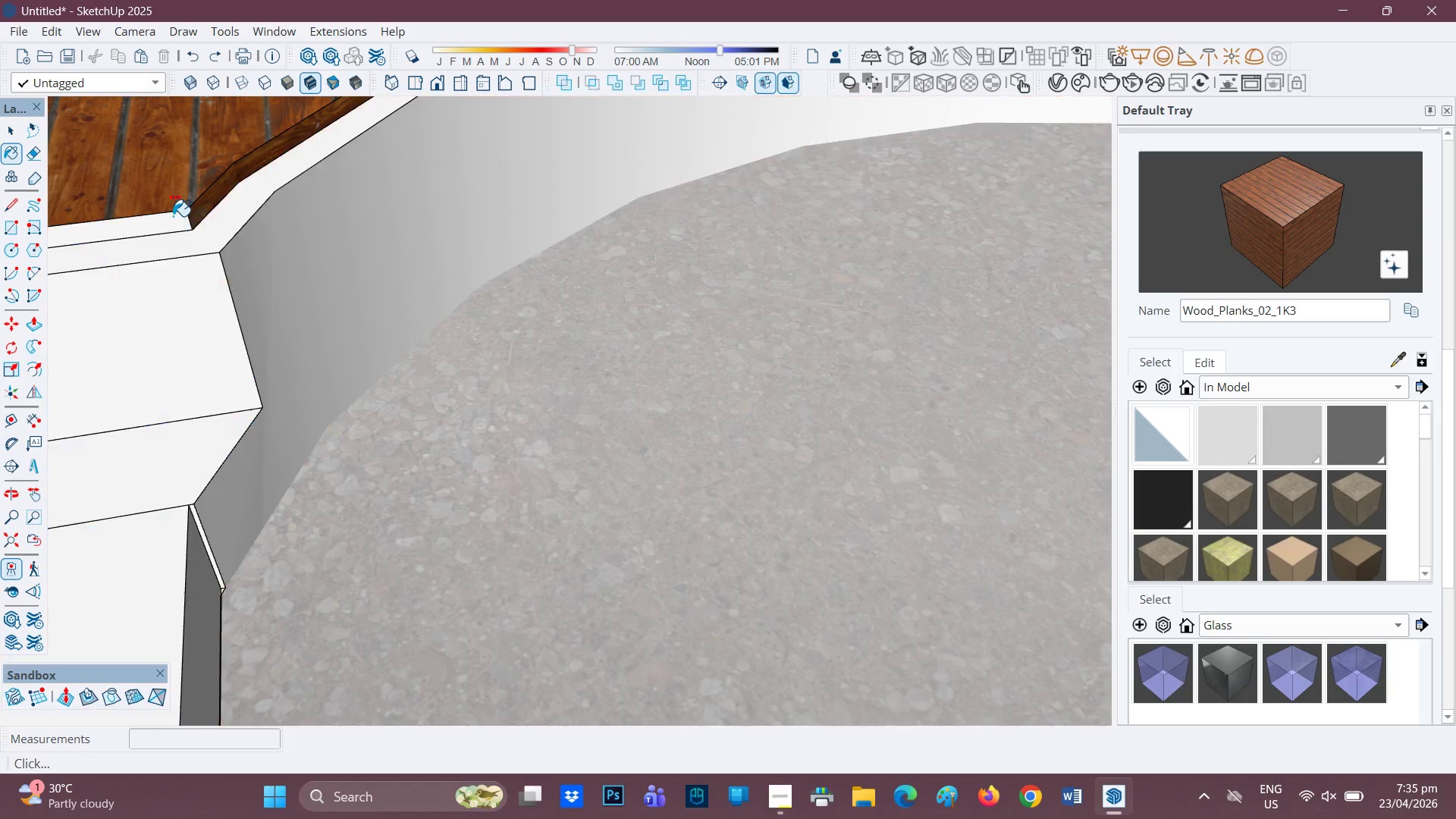 
scroll: coordinate [290, 488], scroll_direction: down, amount: 9.0
 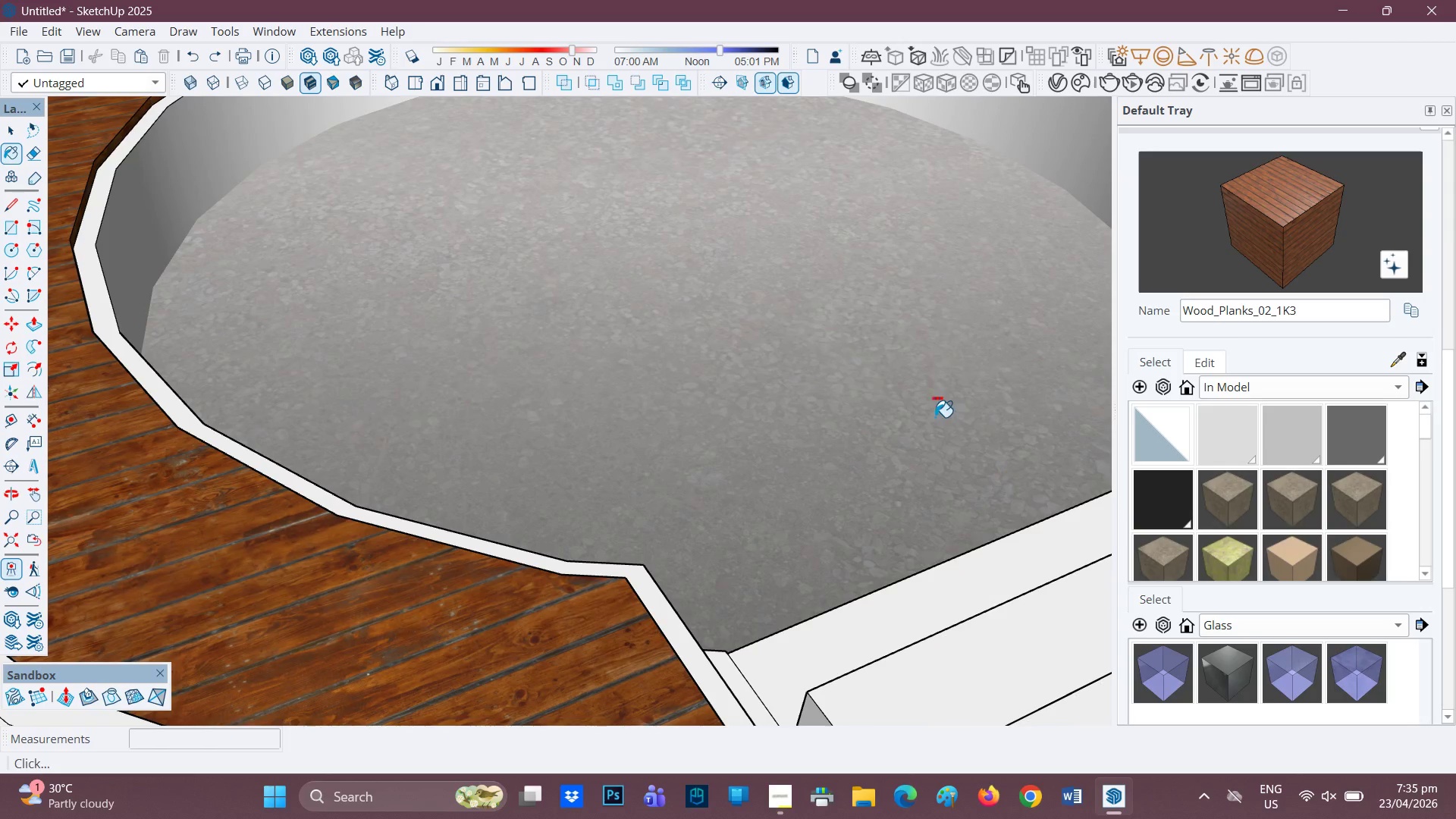 
key(H)
 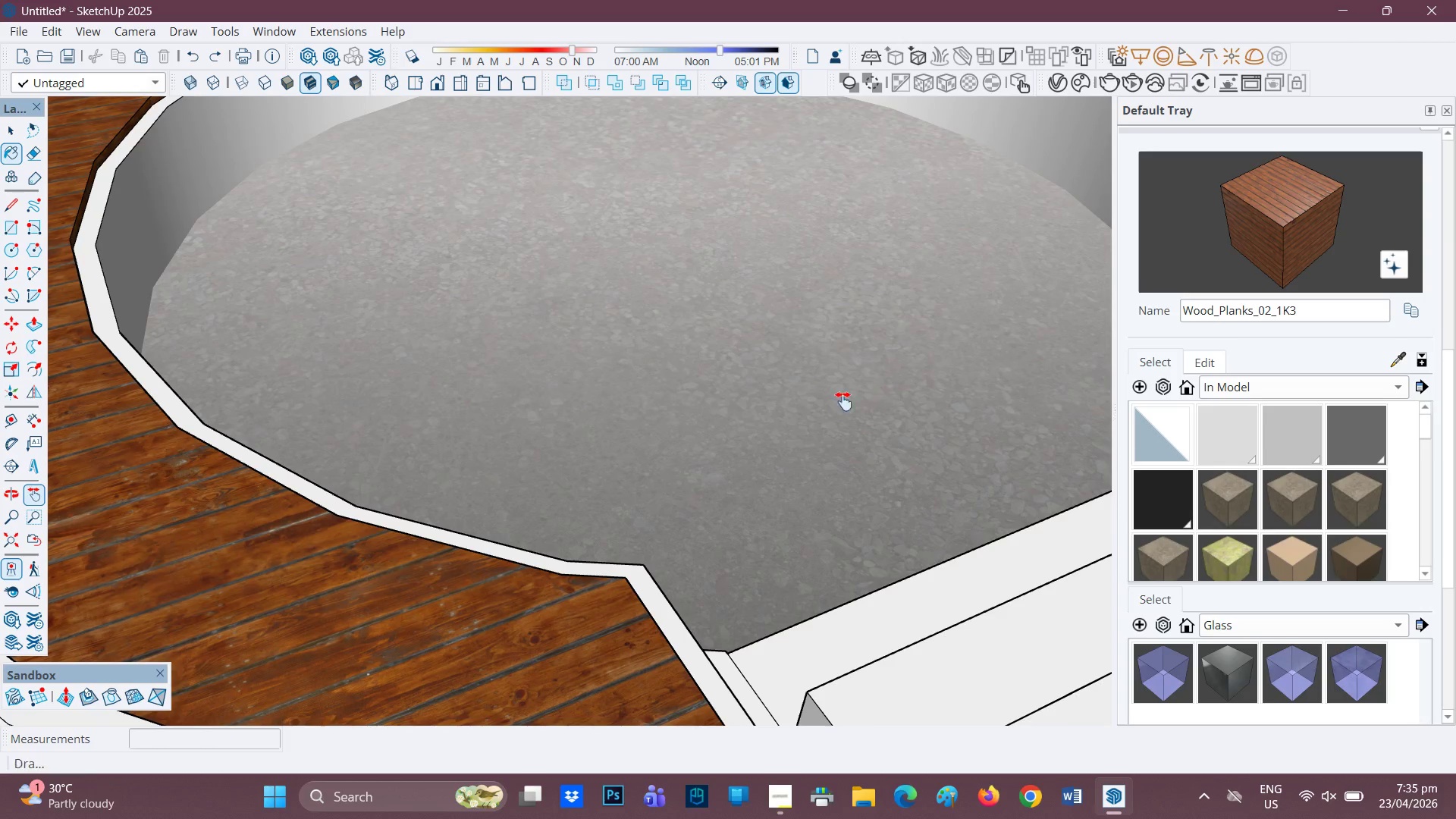 
left_click_drag(start_coordinate=[876, 394], to_coordinate=[258, 541])
 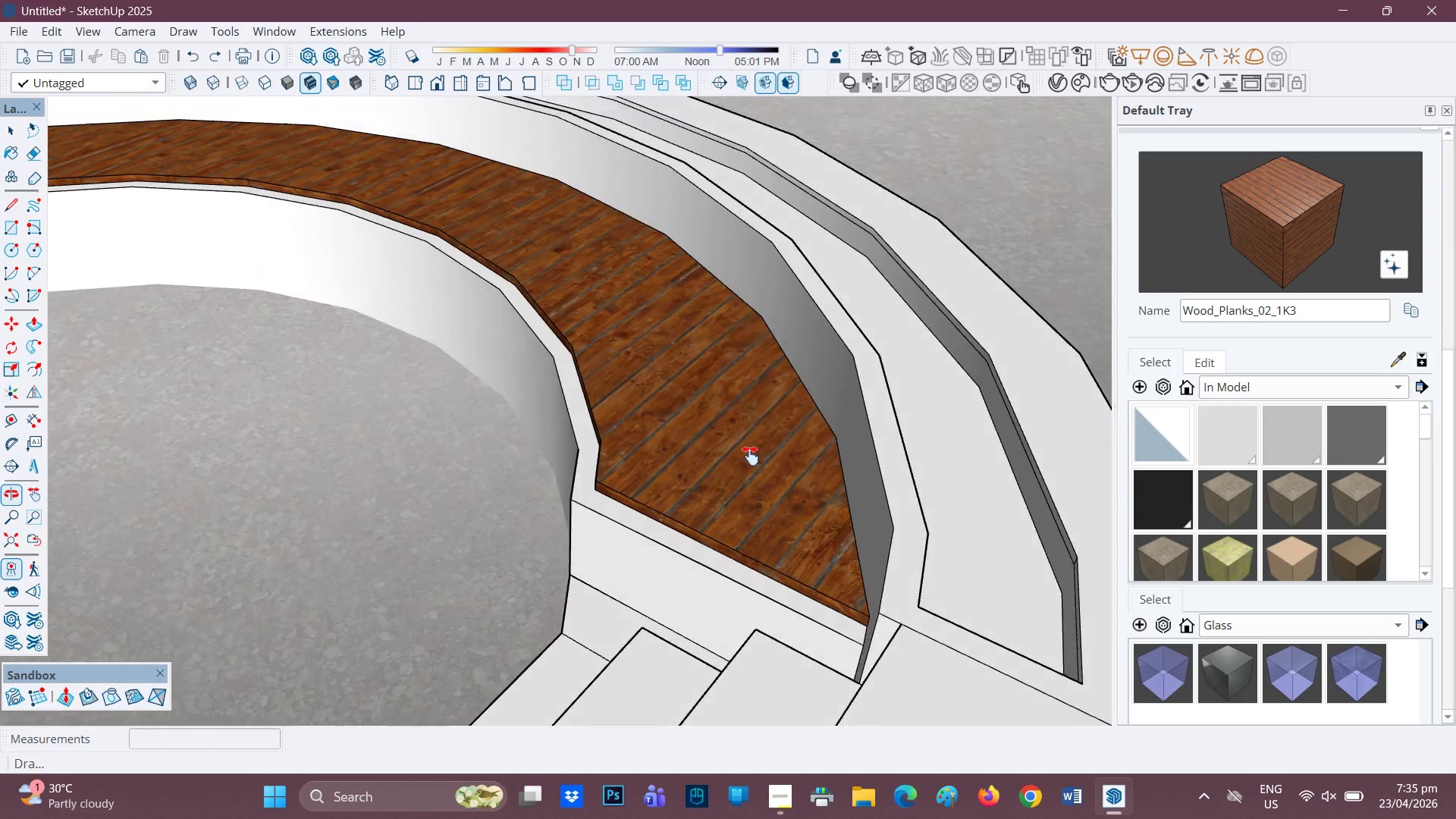 
scroll: coordinate [508, 519], scroll_direction: up, amount: 2.0
 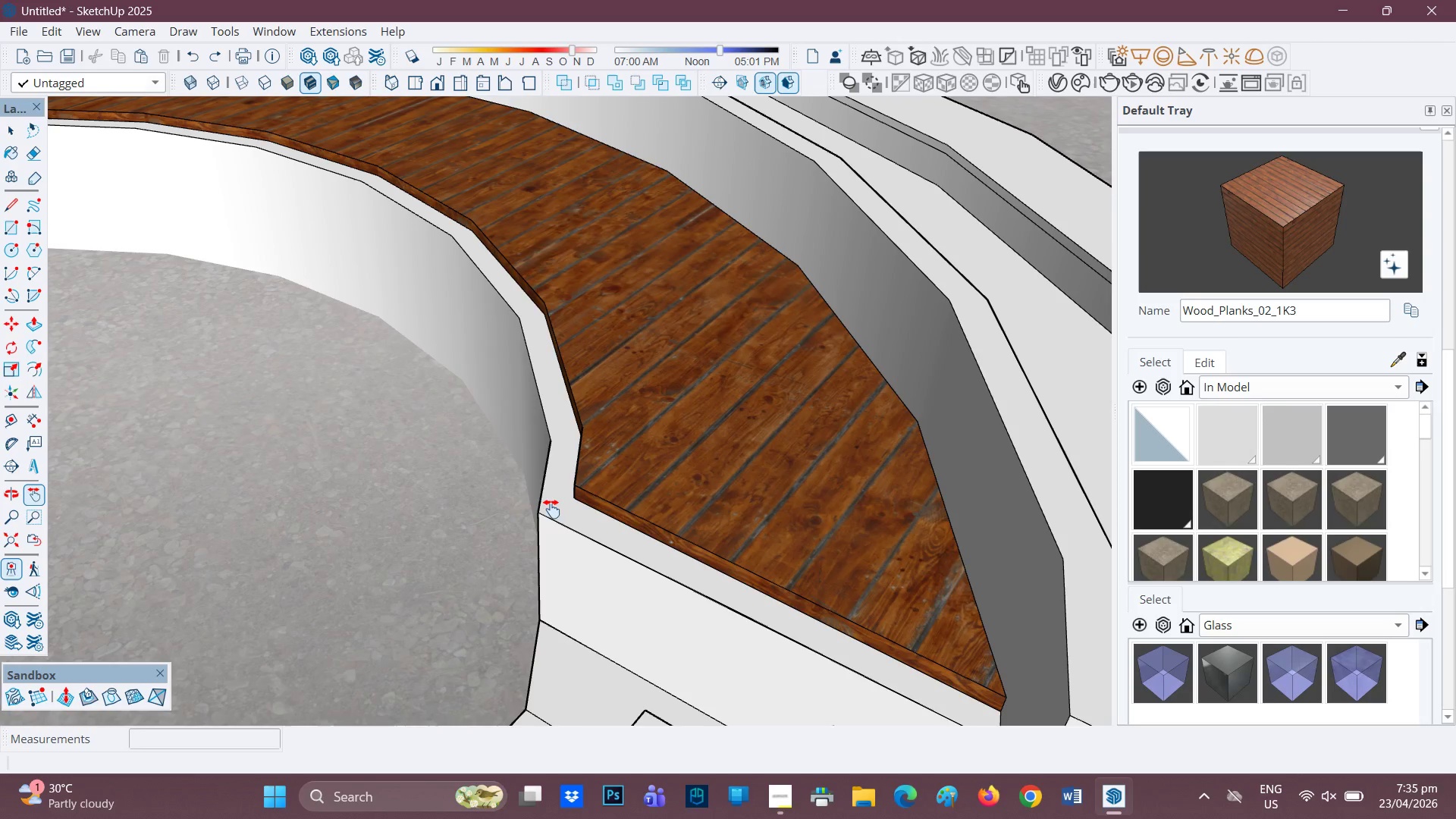 
key(H)
 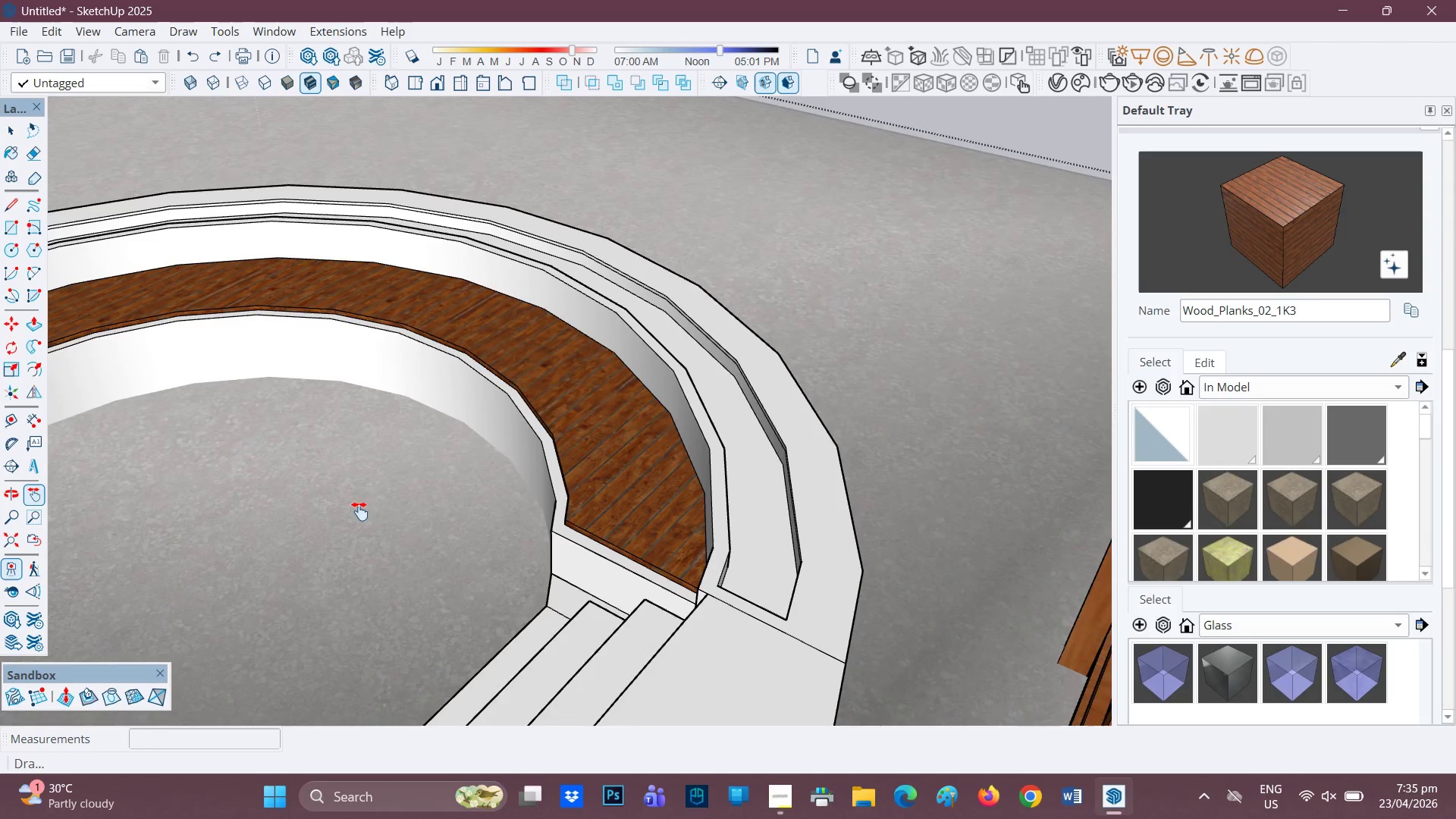 
left_click_drag(start_coordinate=[361, 509], to_coordinate=[695, 407])
 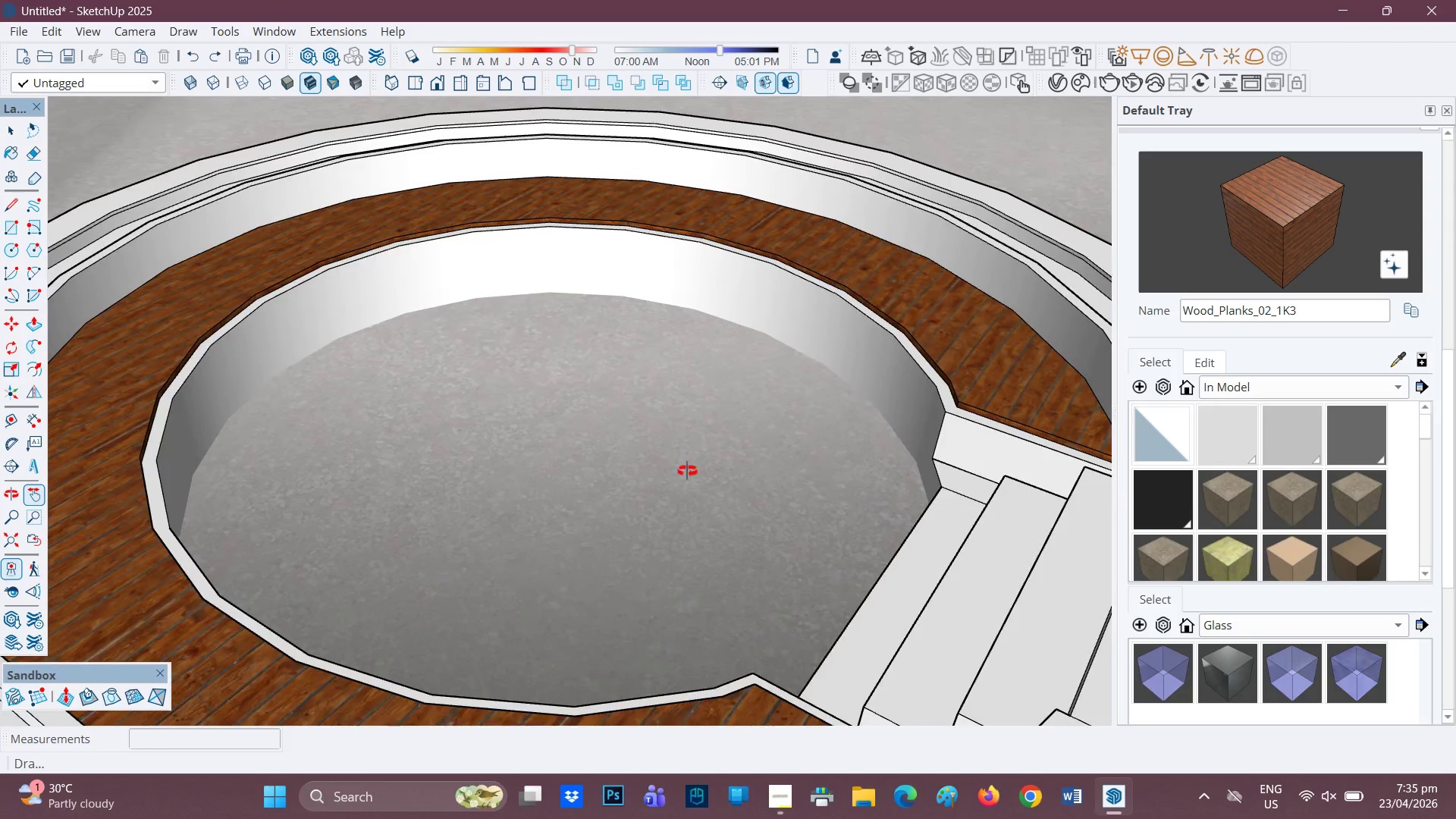 
scroll: coordinate [685, 474], scroll_direction: down, amount: 11.0
 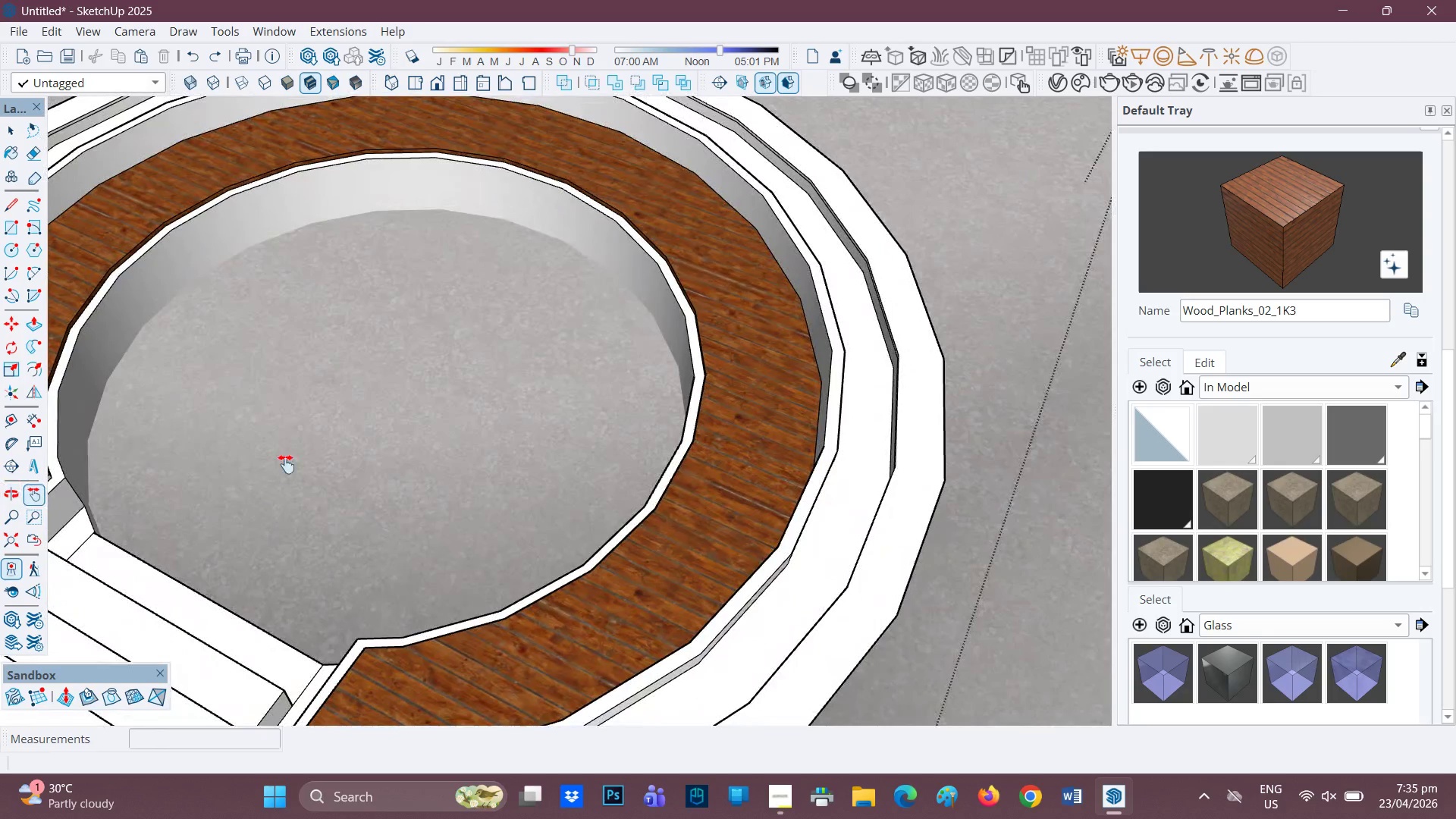 
key(H)
 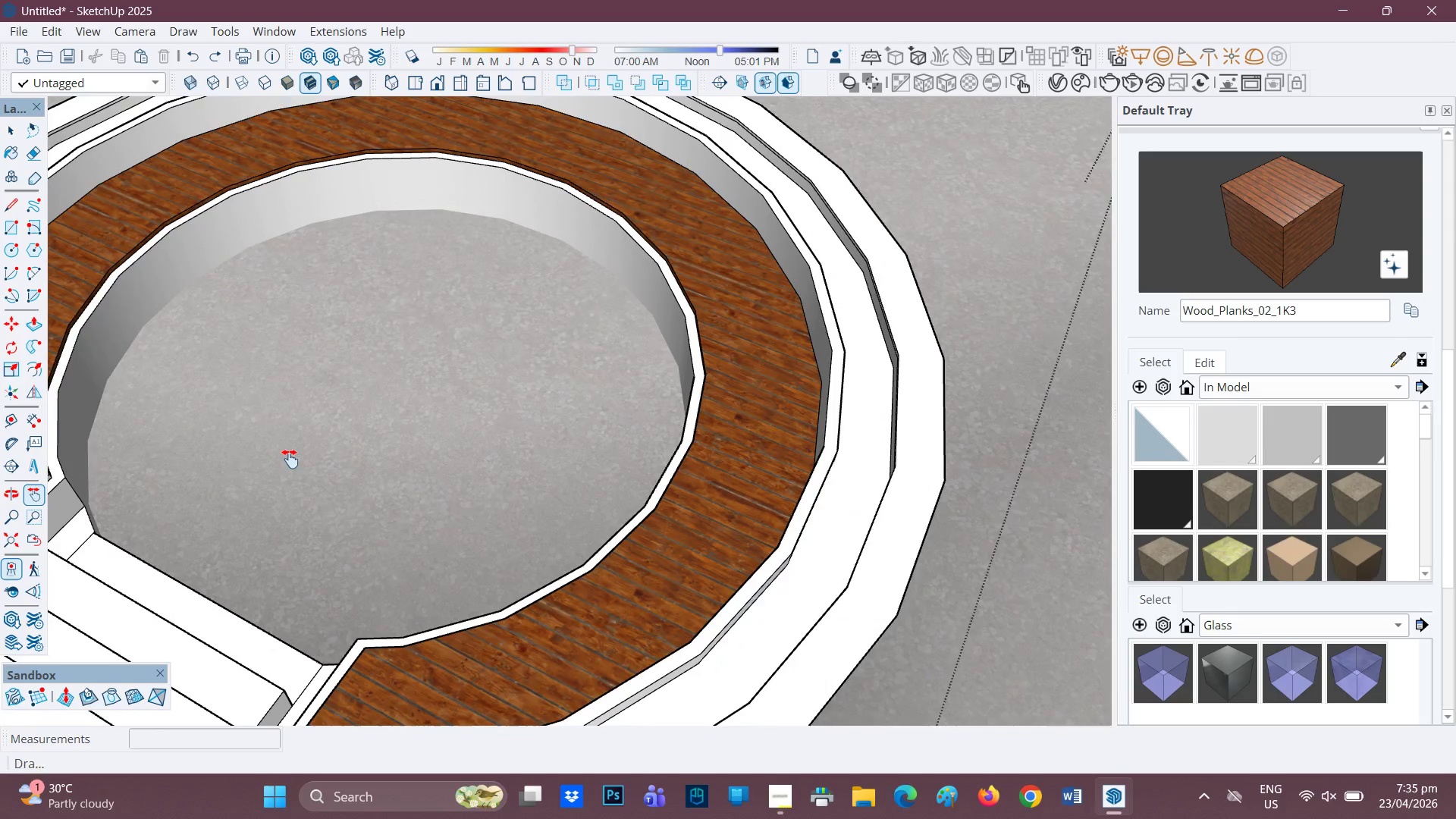 
left_click_drag(start_coordinate=[290, 459], to_coordinate=[830, 557])
 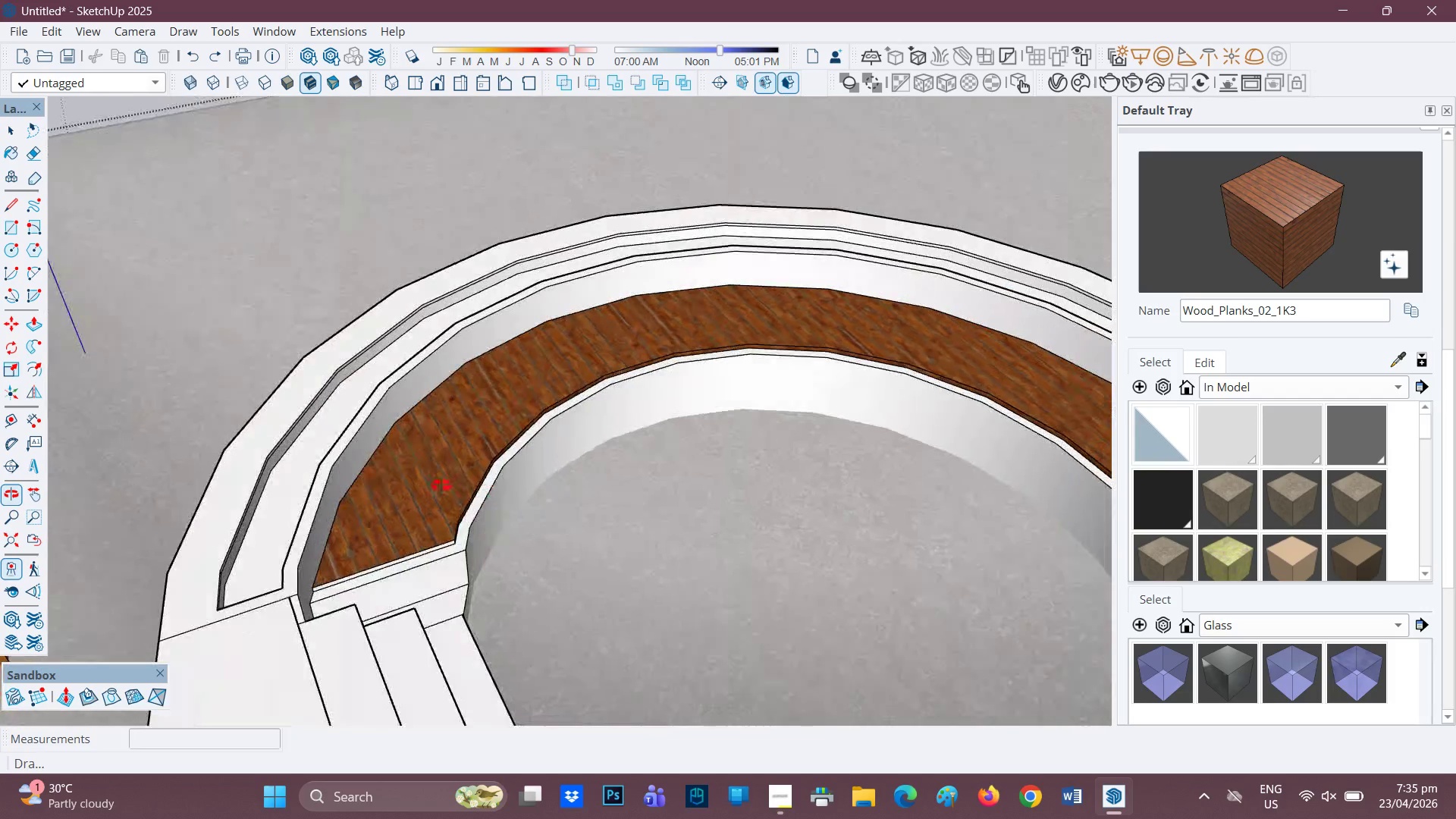 
scroll: coordinate [438, 565], scroll_direction: up, amount: 8.0
 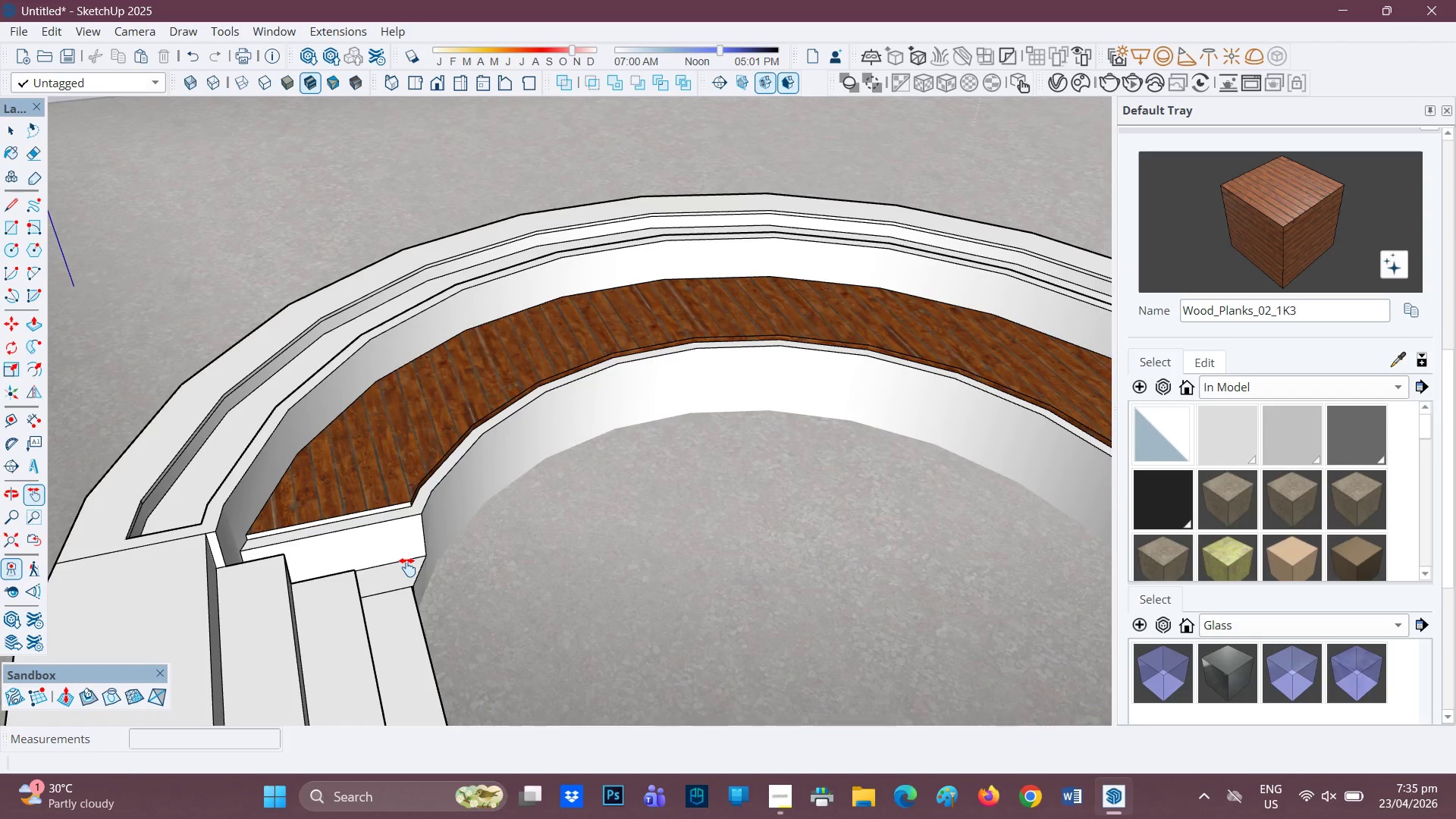 
key(Space)
 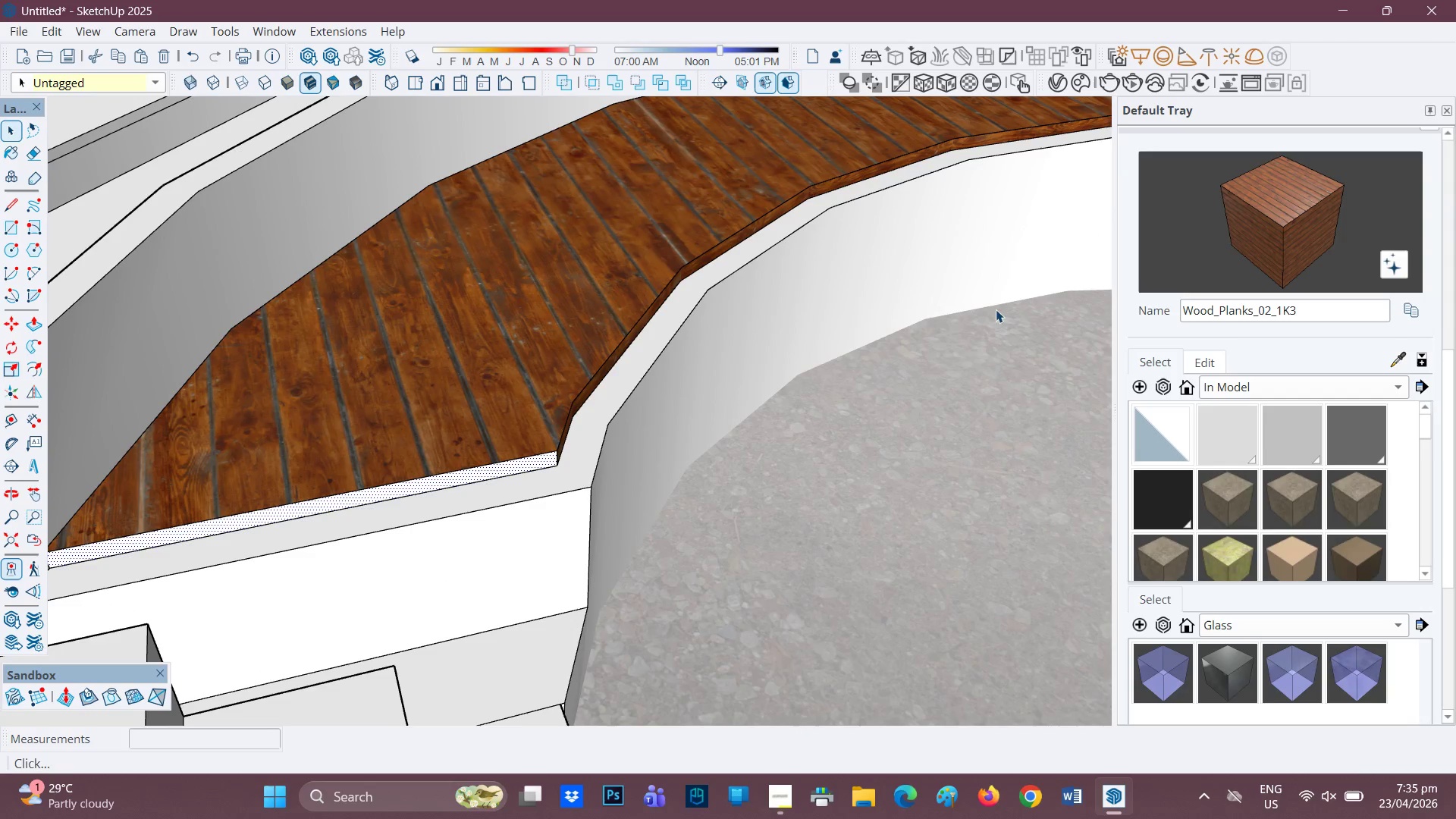 
scroll: coordinate [356, 543], scroll_direction: up, amount: 11.0
 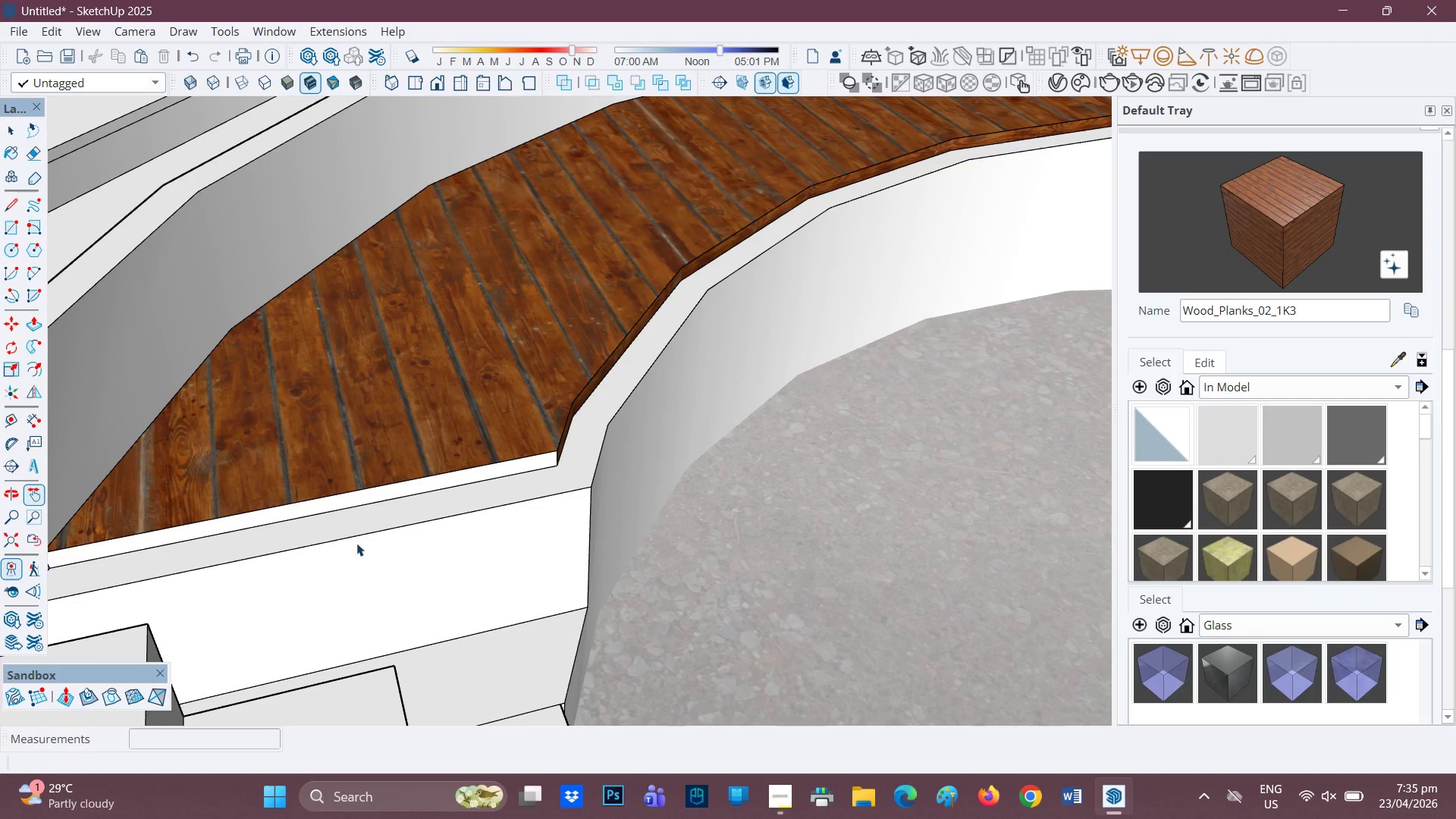 
left_click([1298, 220])
 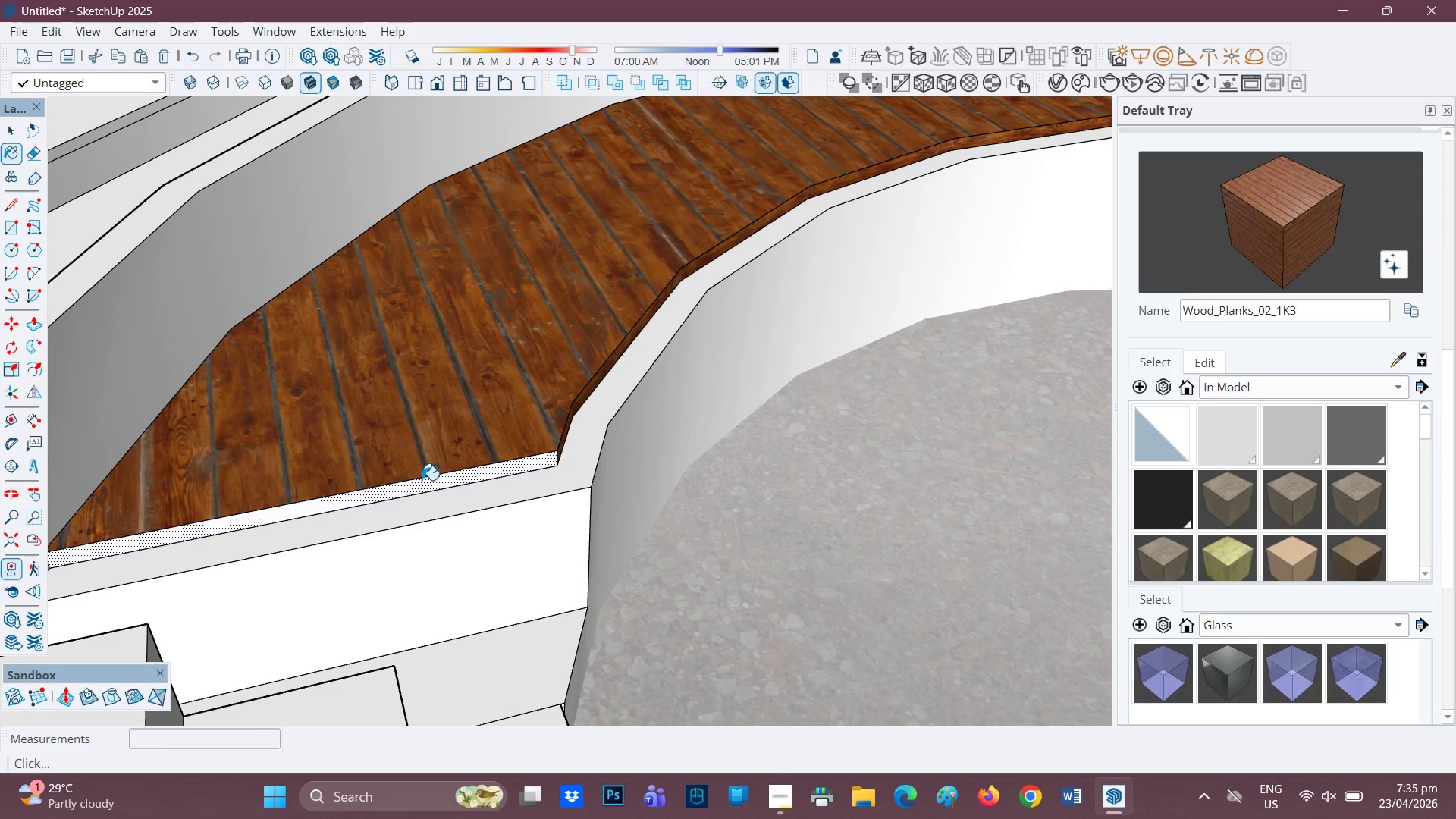 
left_click([422, 483])
 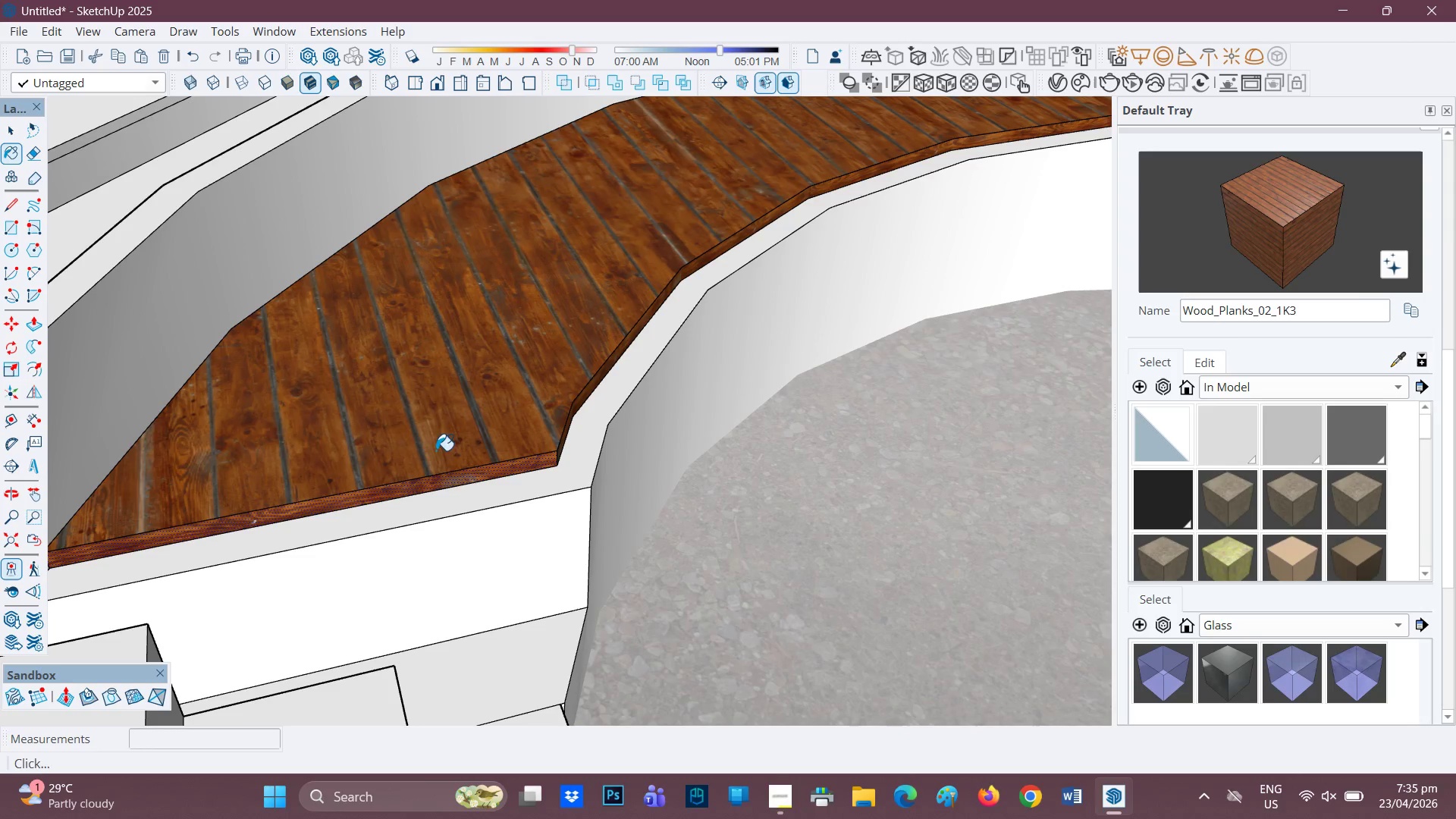 
scroll: coordinate [443, 514], scroll_direction: down, amount: 6.0
 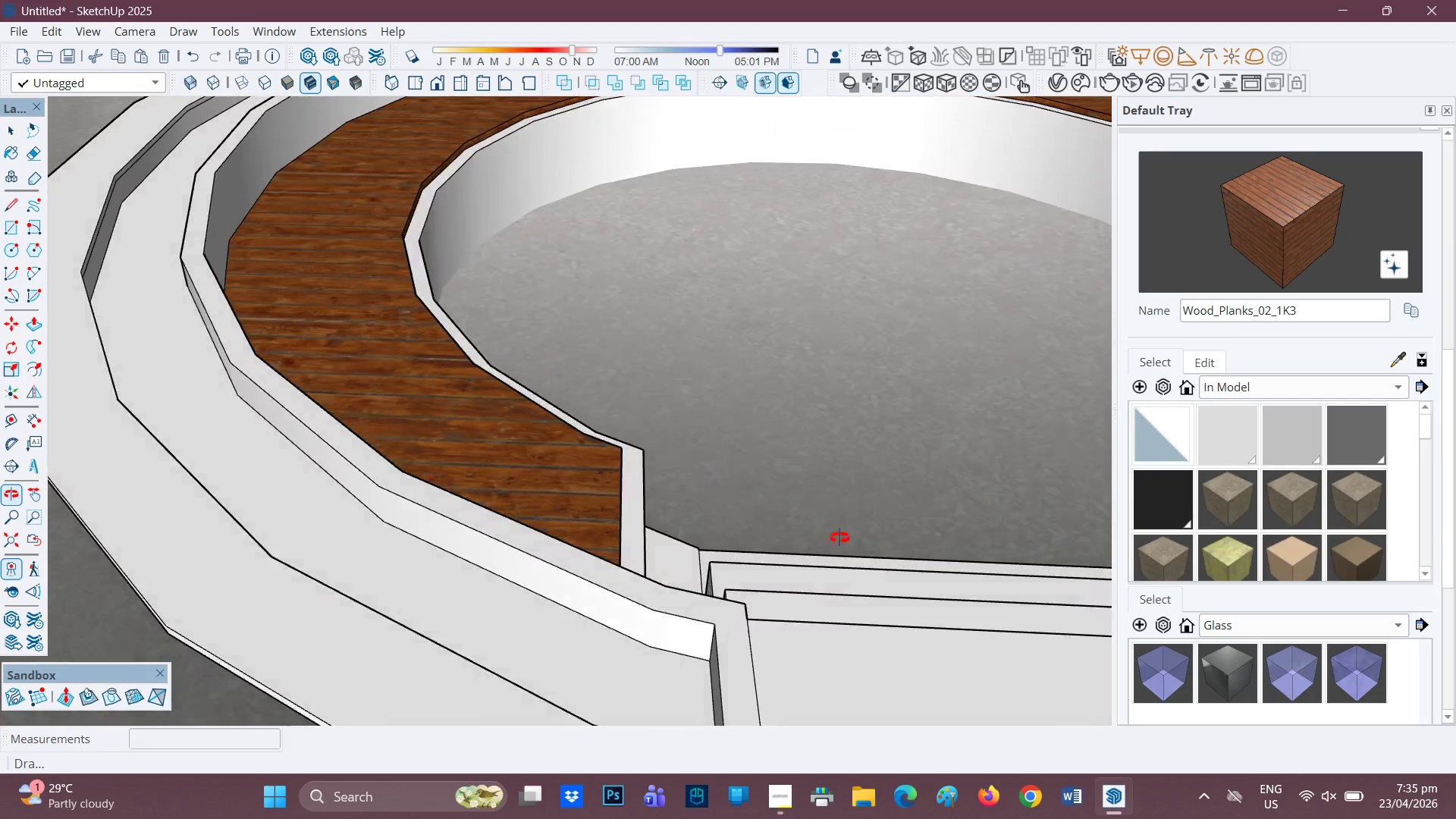 
key(H)
 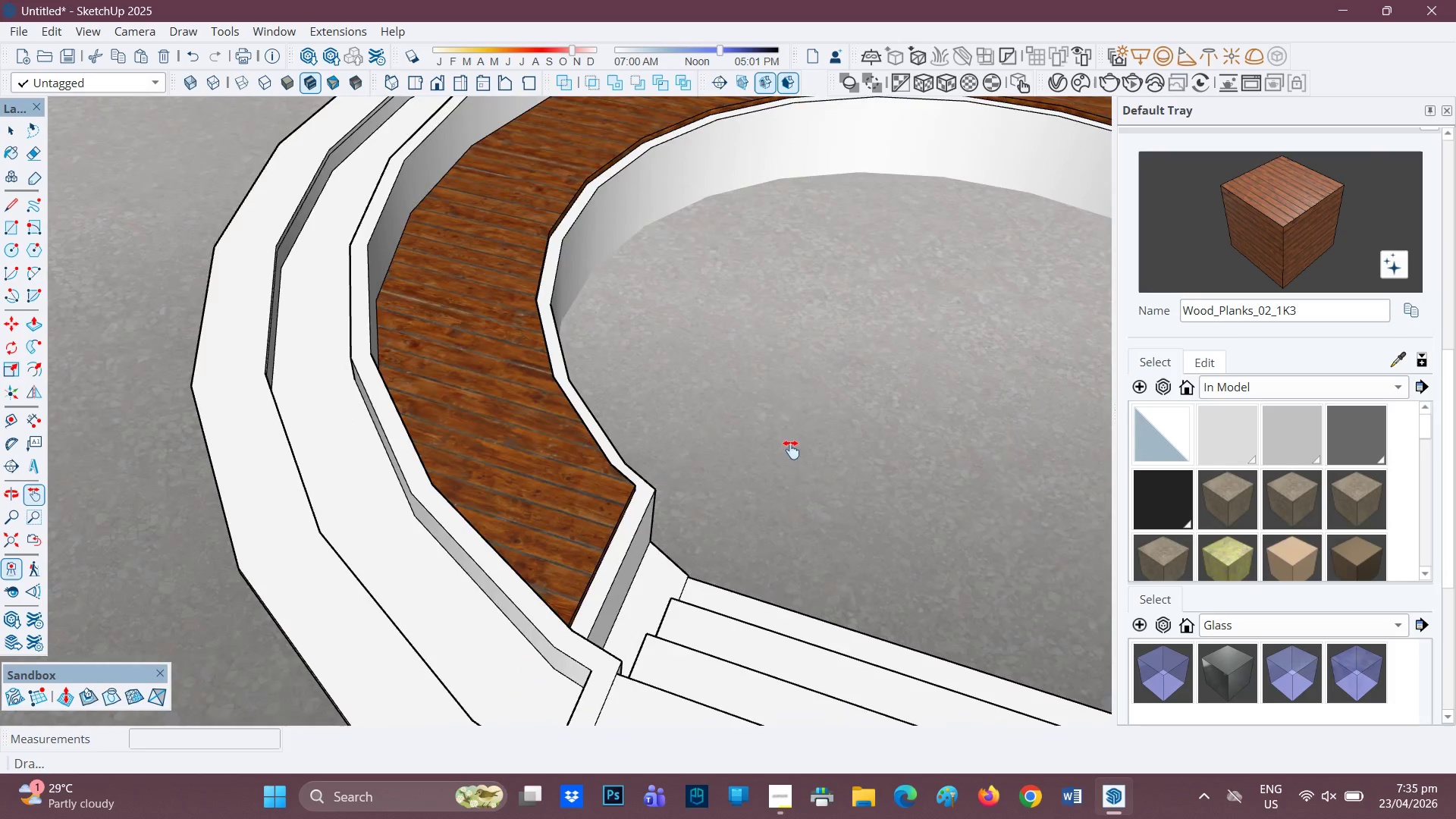 
left_click_drag(start_coordinate=[796, 449], to_coordinate=[318, 502])
 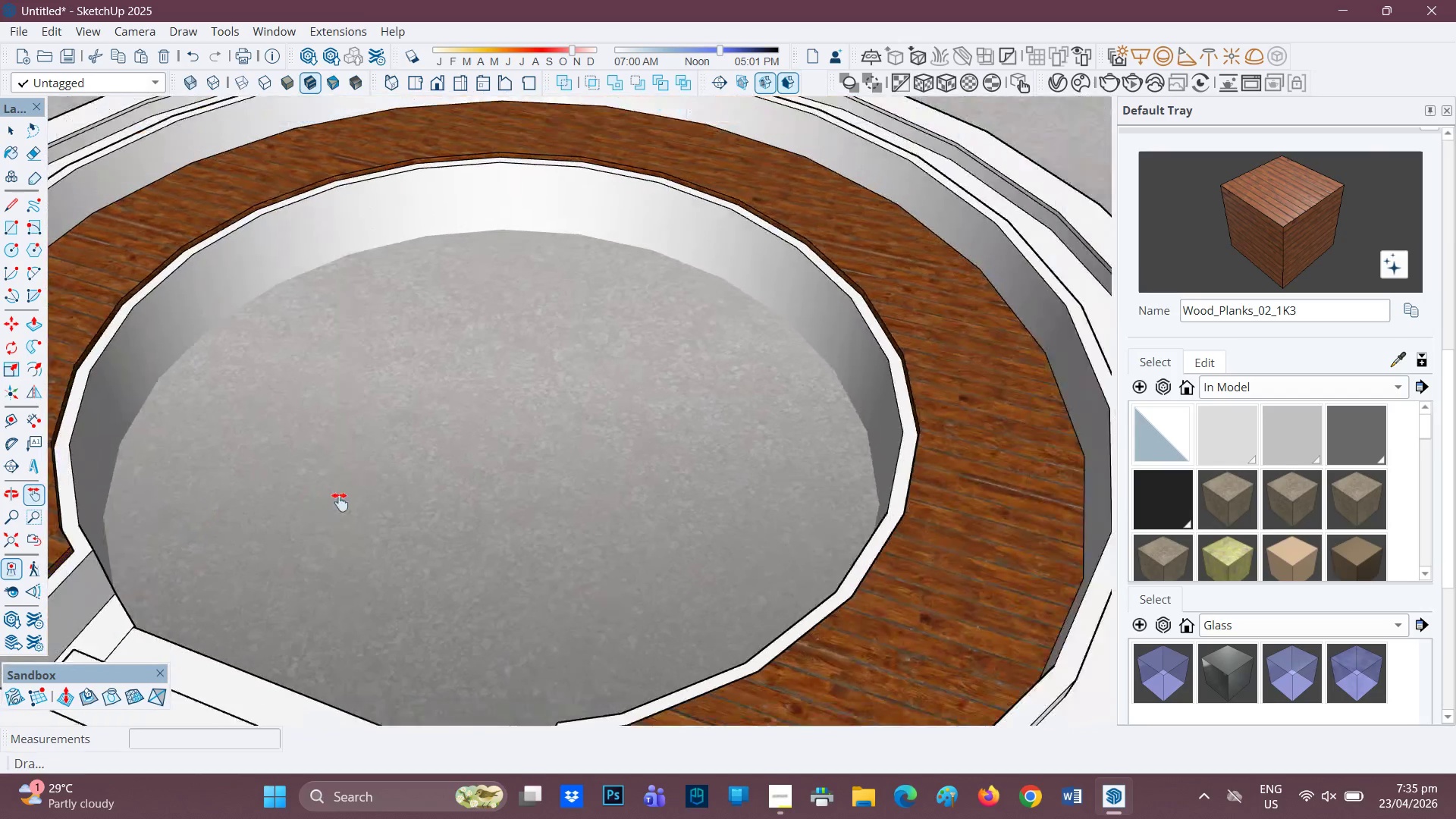 
scroll: coordinate [347, 501], scroll_direction: down, amount: 6.0
 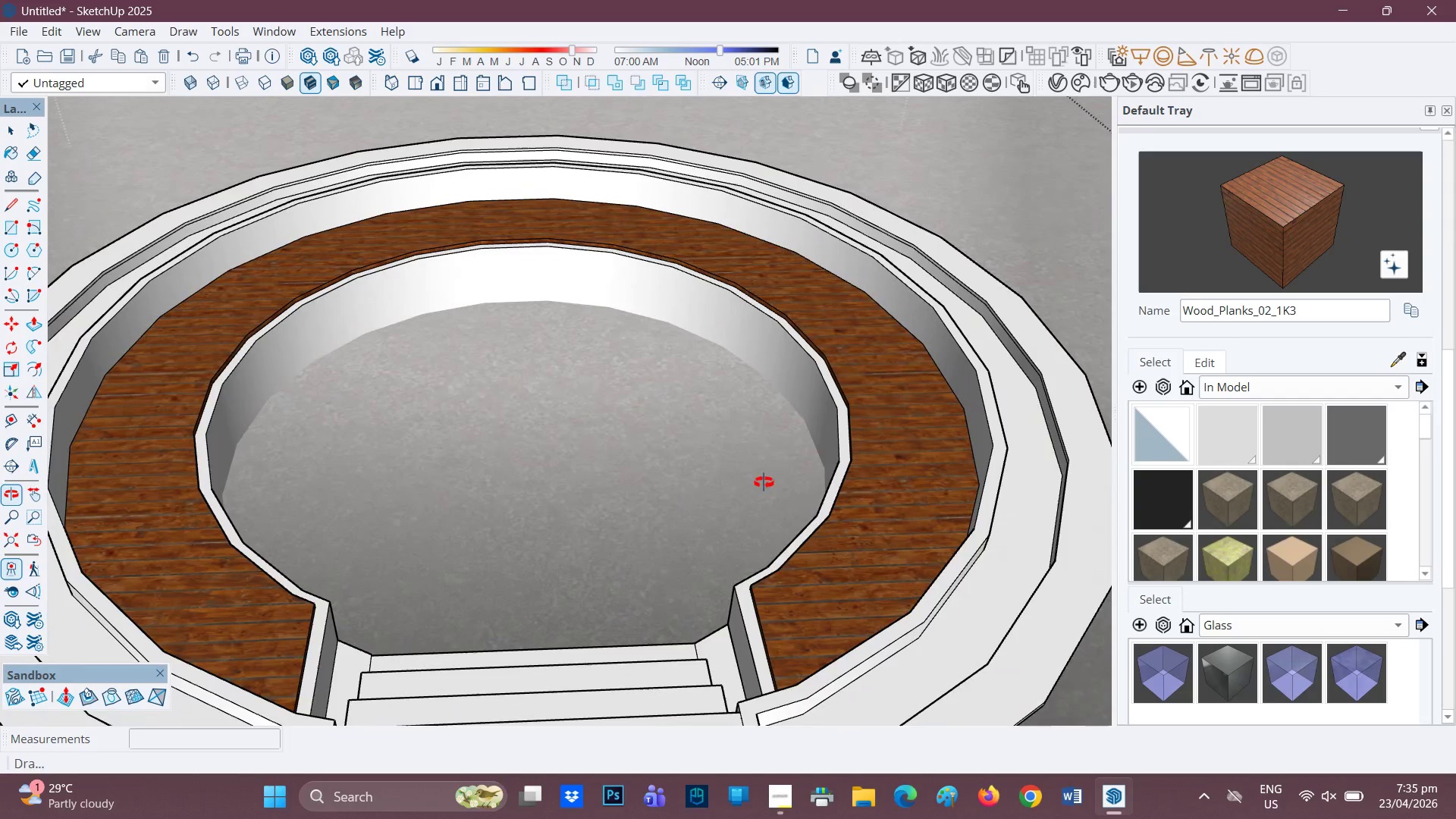 
scroll: coordinate [763, 482], scroll_direction: up, amount: 1.0
 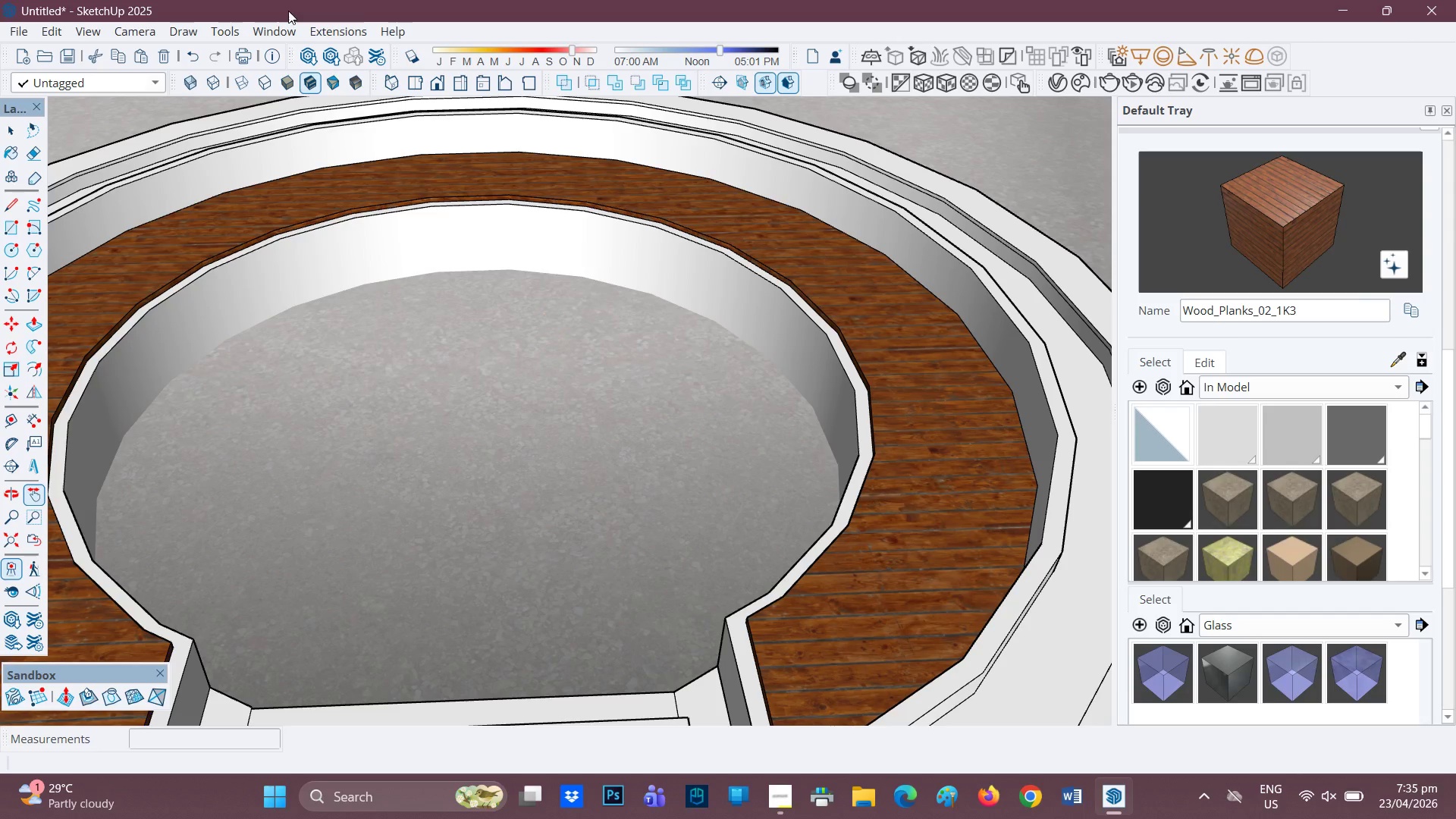 
left_click([301, 55])
 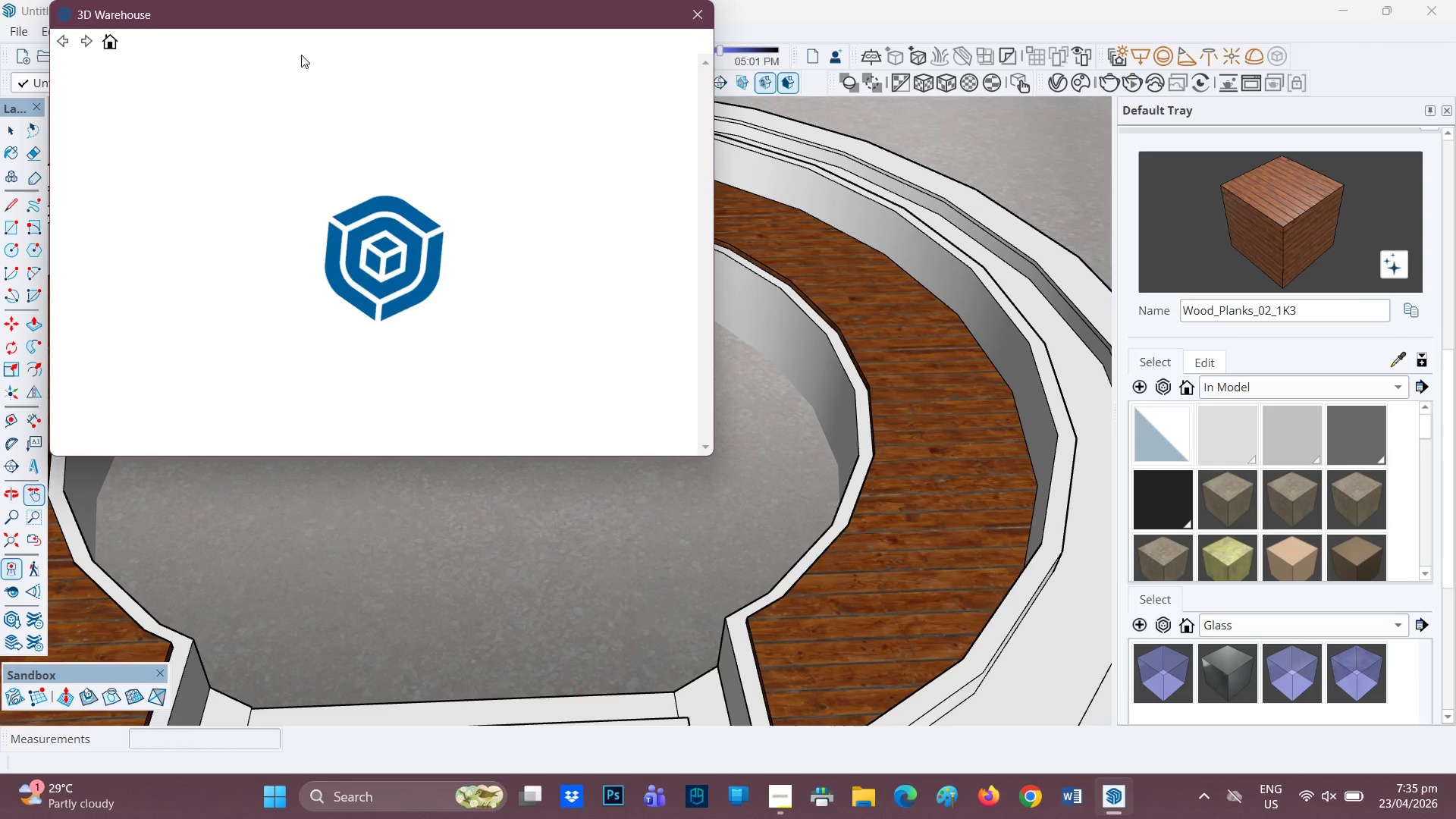 
wait(9.36)
 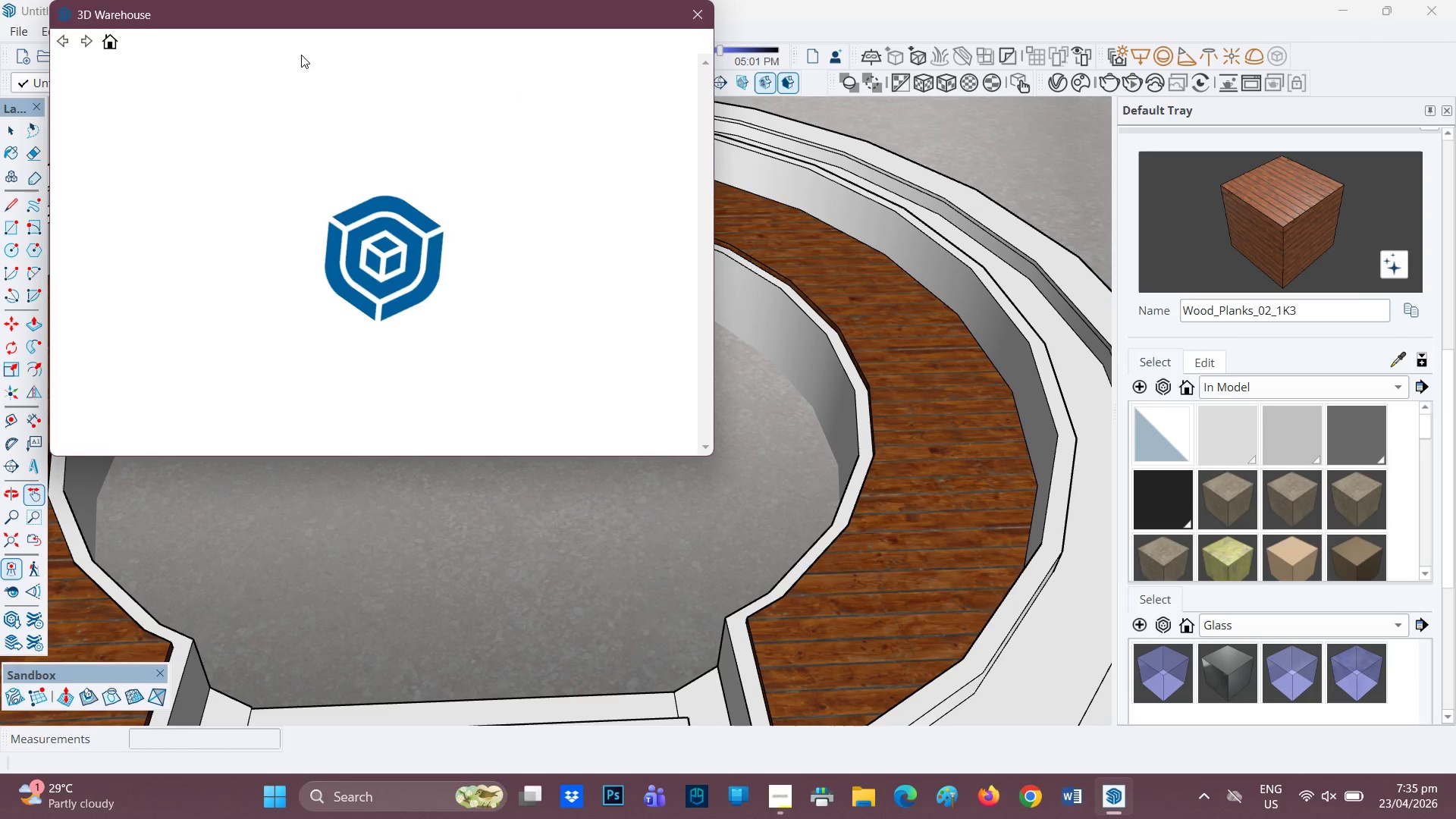 
left_click_drag(start_coordinate=[202, 89], to_coordinate=[24, 97])
 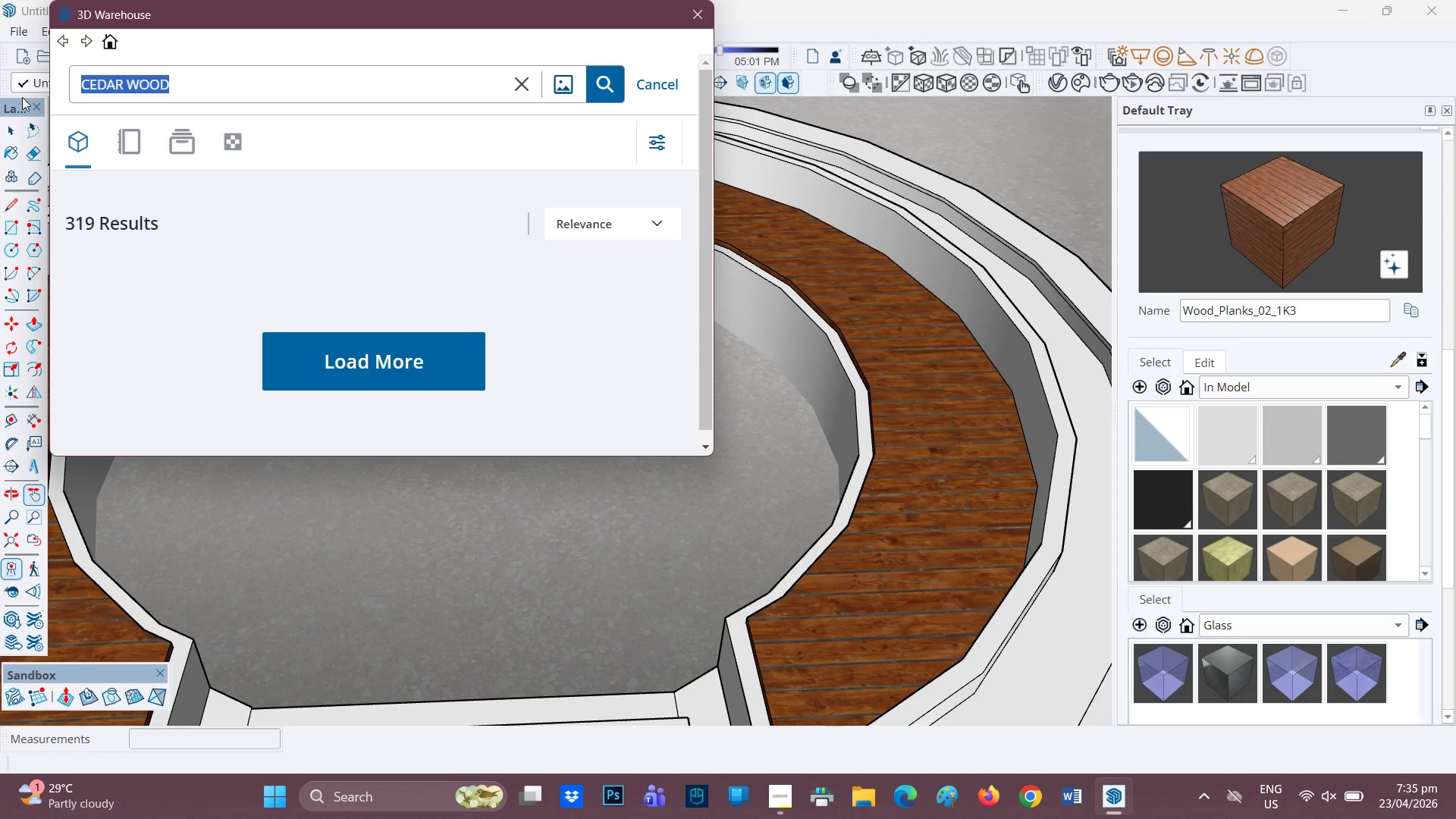 
type(CONCRETE)
 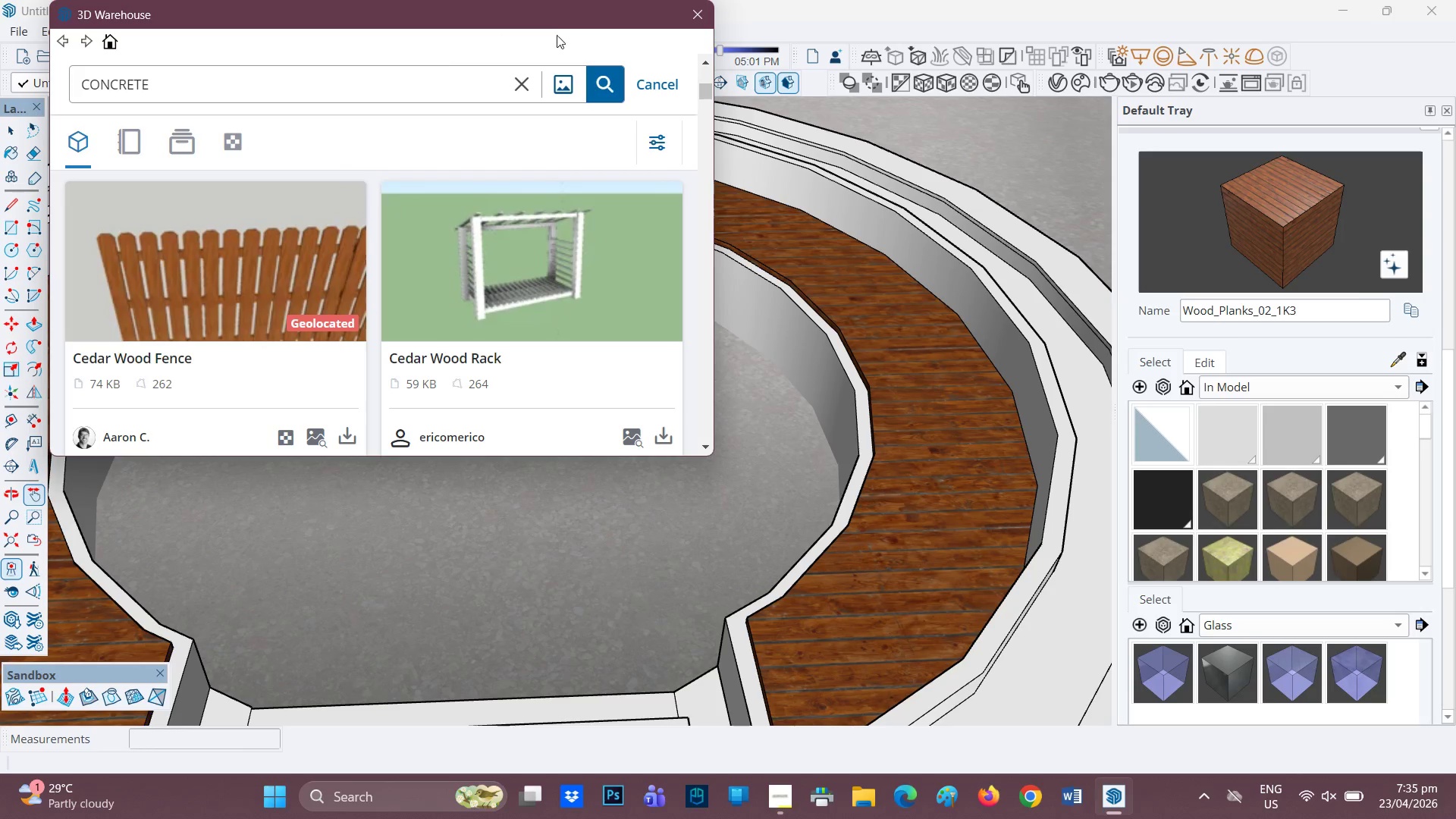 
left_click([612, 83])